 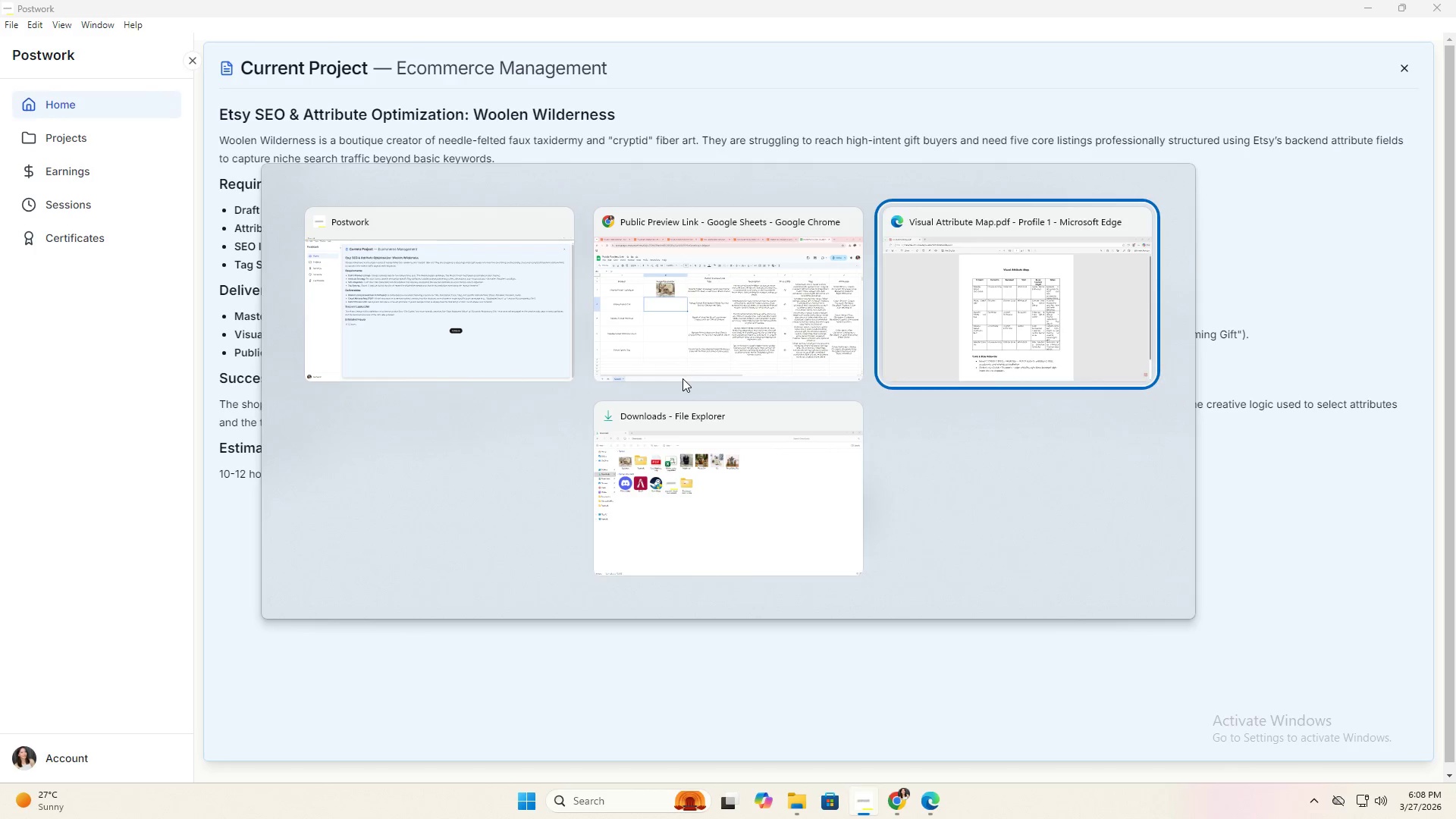 
key(Alt+Tab)
 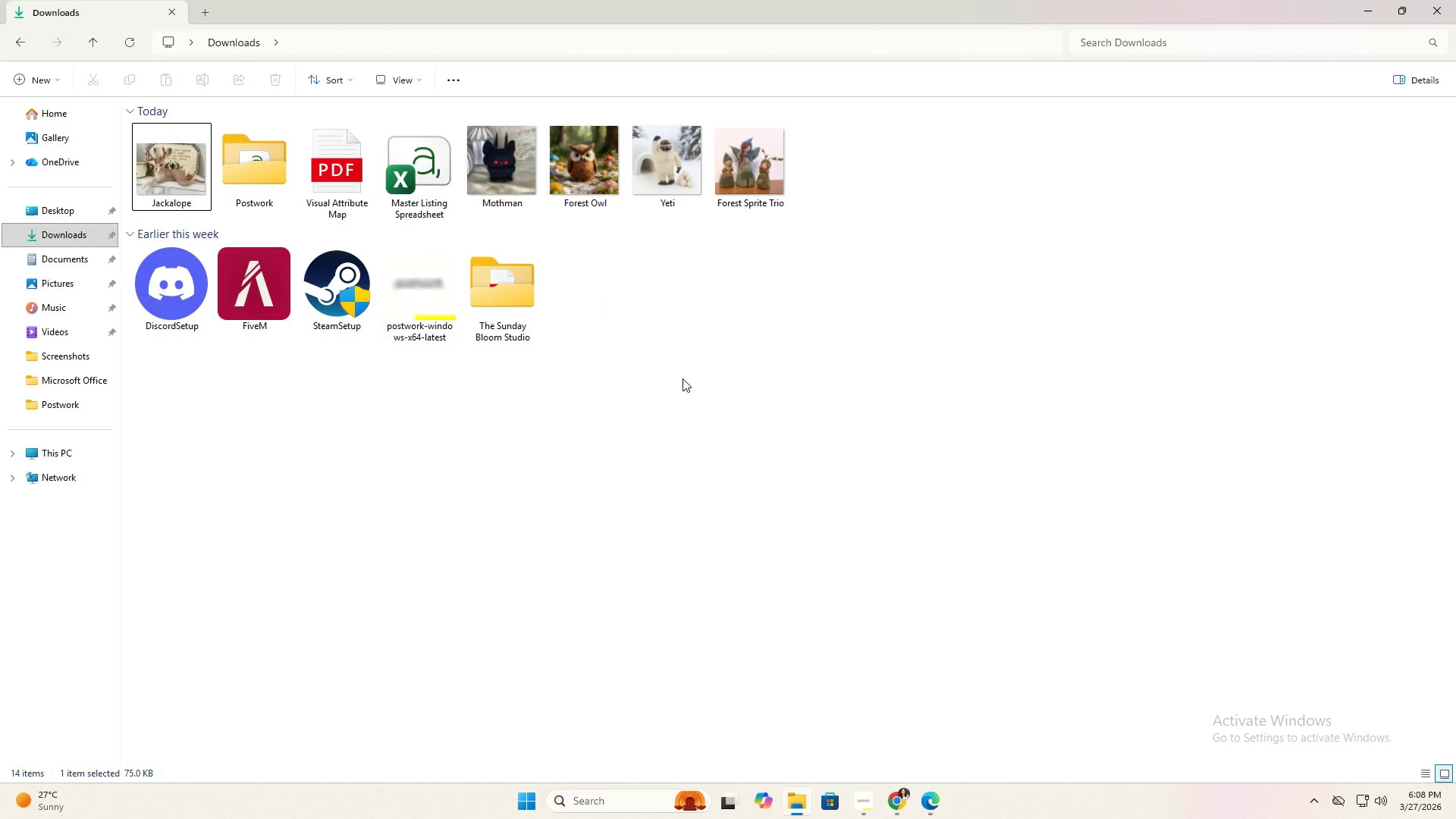 
wait(13.75)
 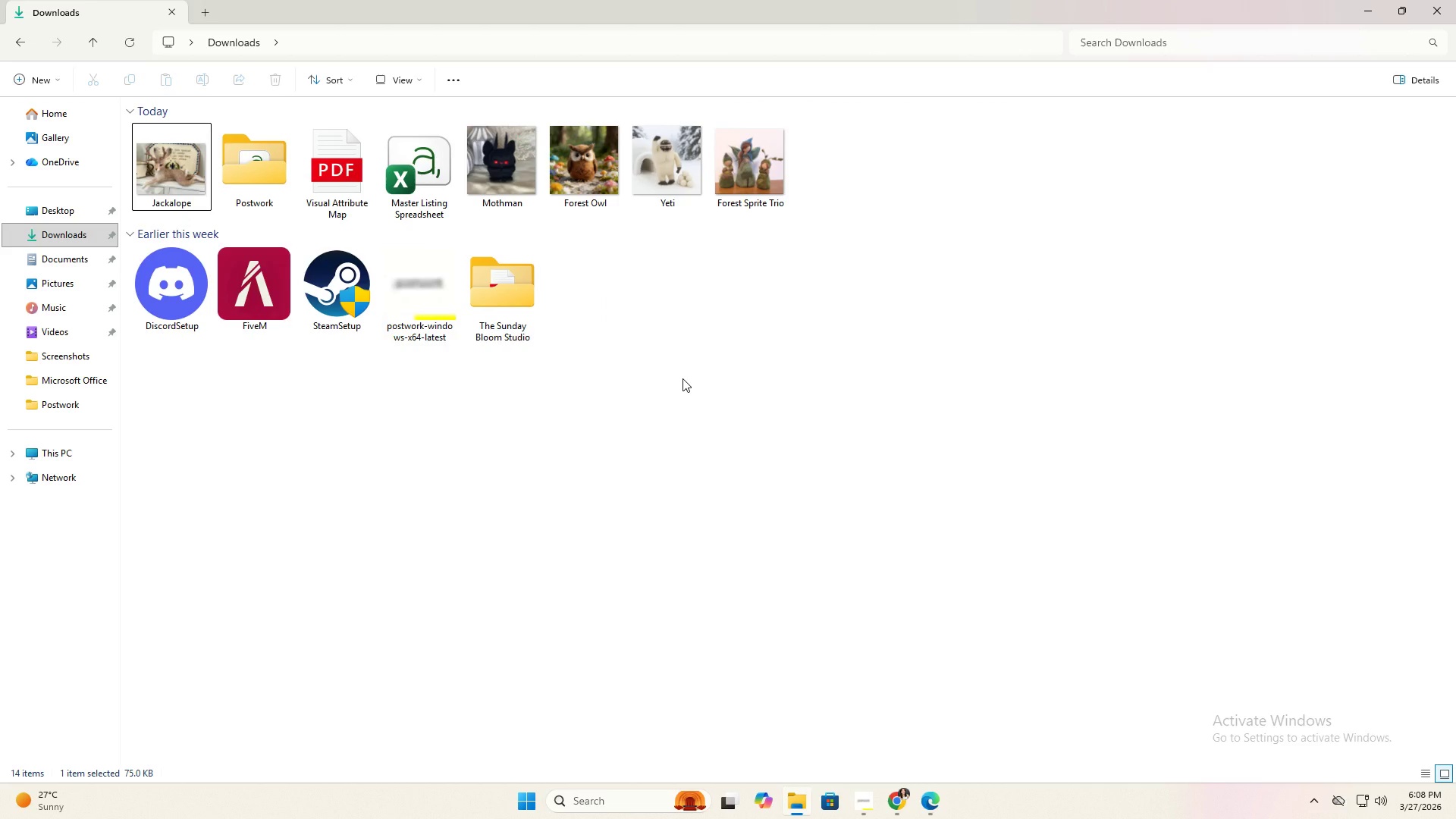 
key(Alt+AltLeft)
 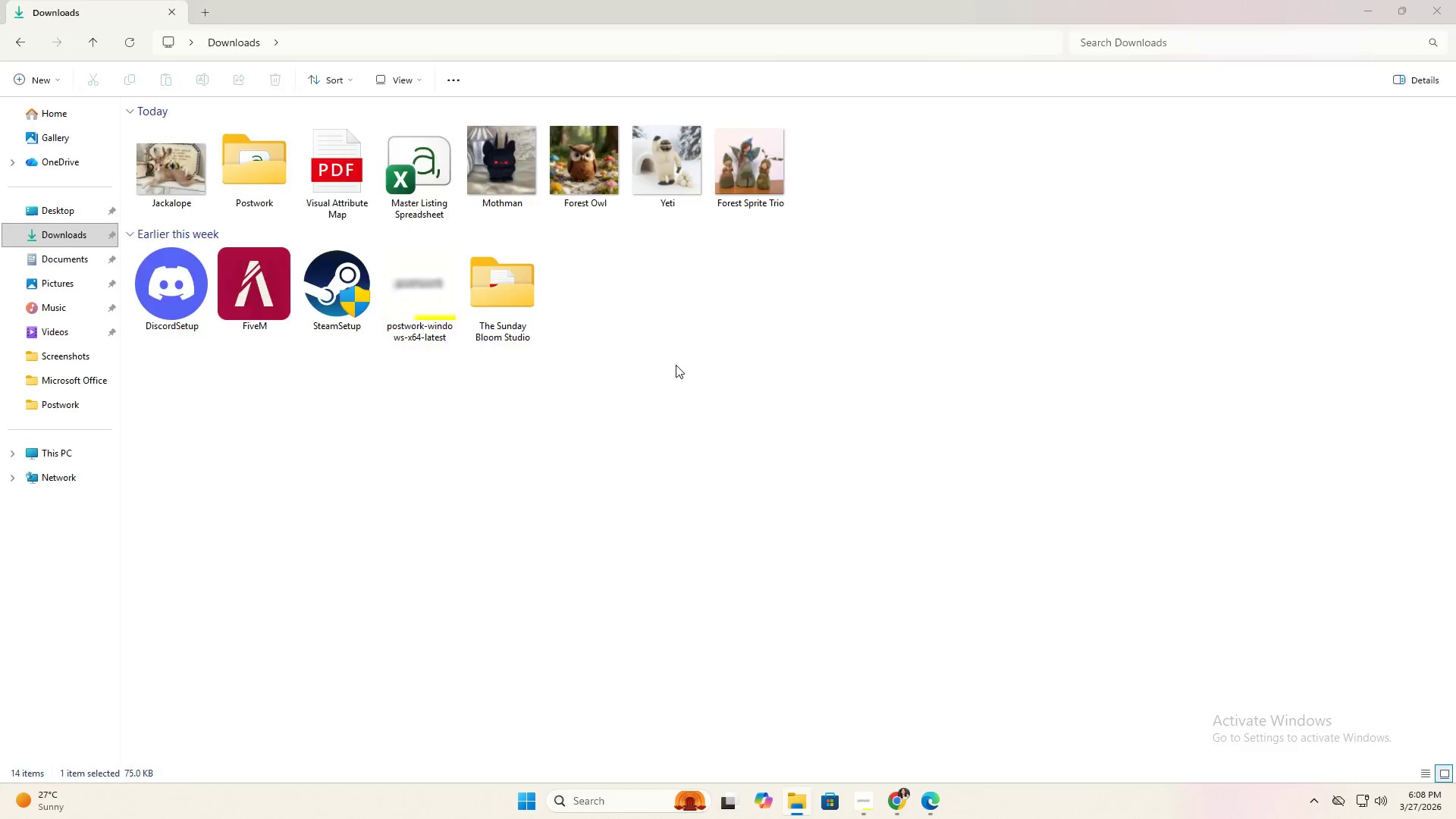 
key(Alt+Tab)